 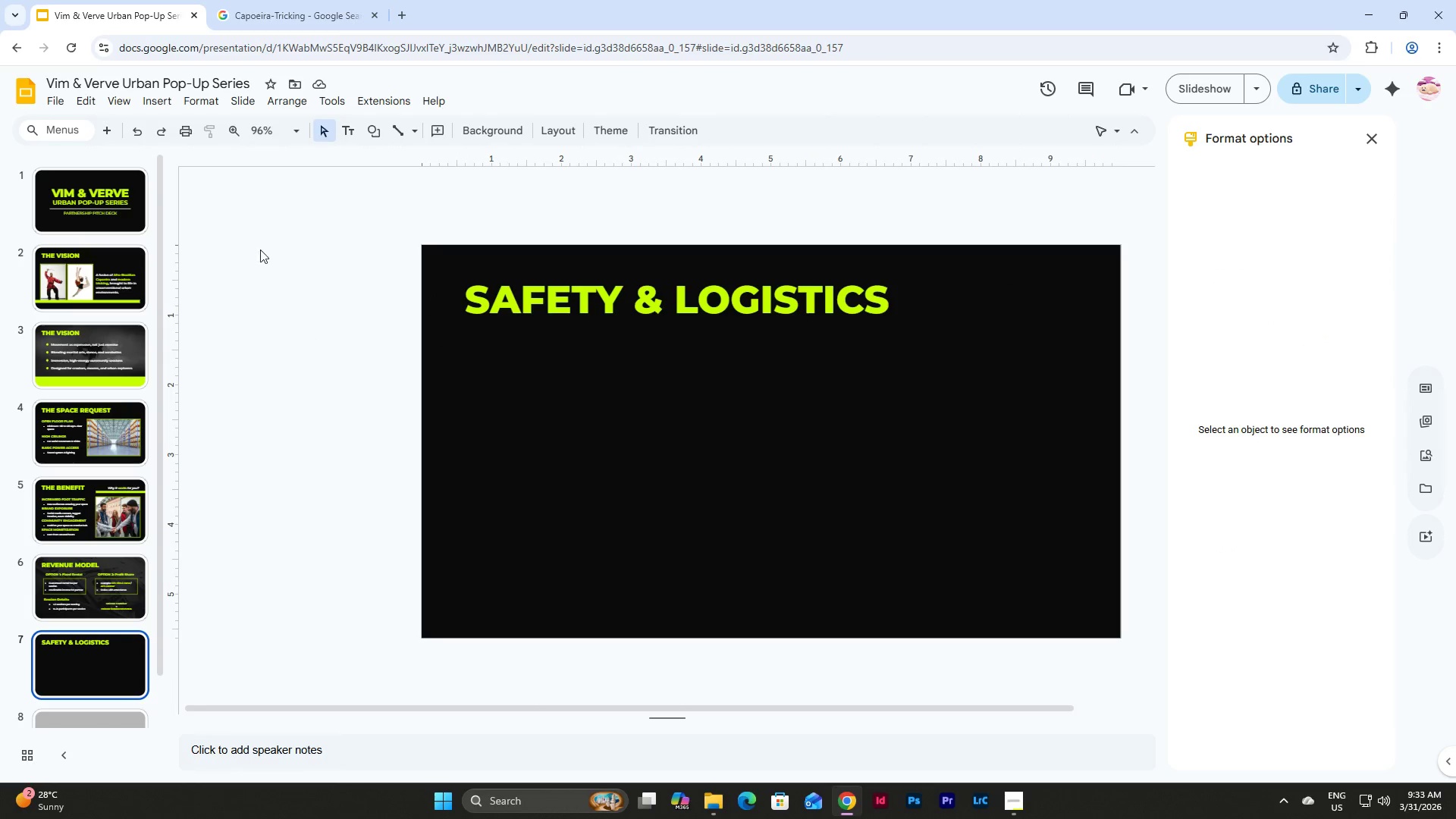 
scroll: coordinate [110, 392], scroll_direction: down, amount: 7.0
 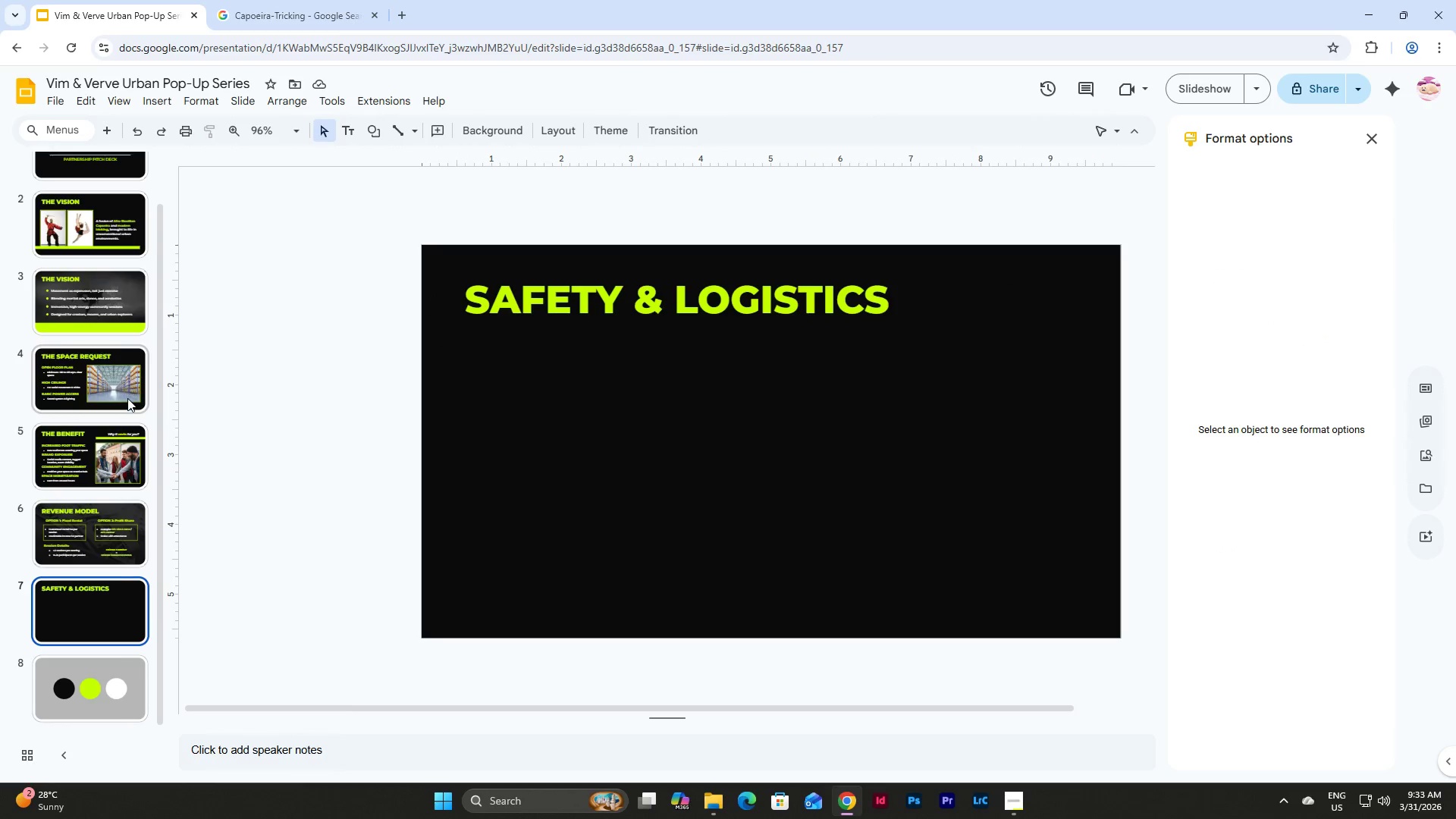 
scroll: coordinate [127, 398], scroll_direction: up, amount: 7.0
 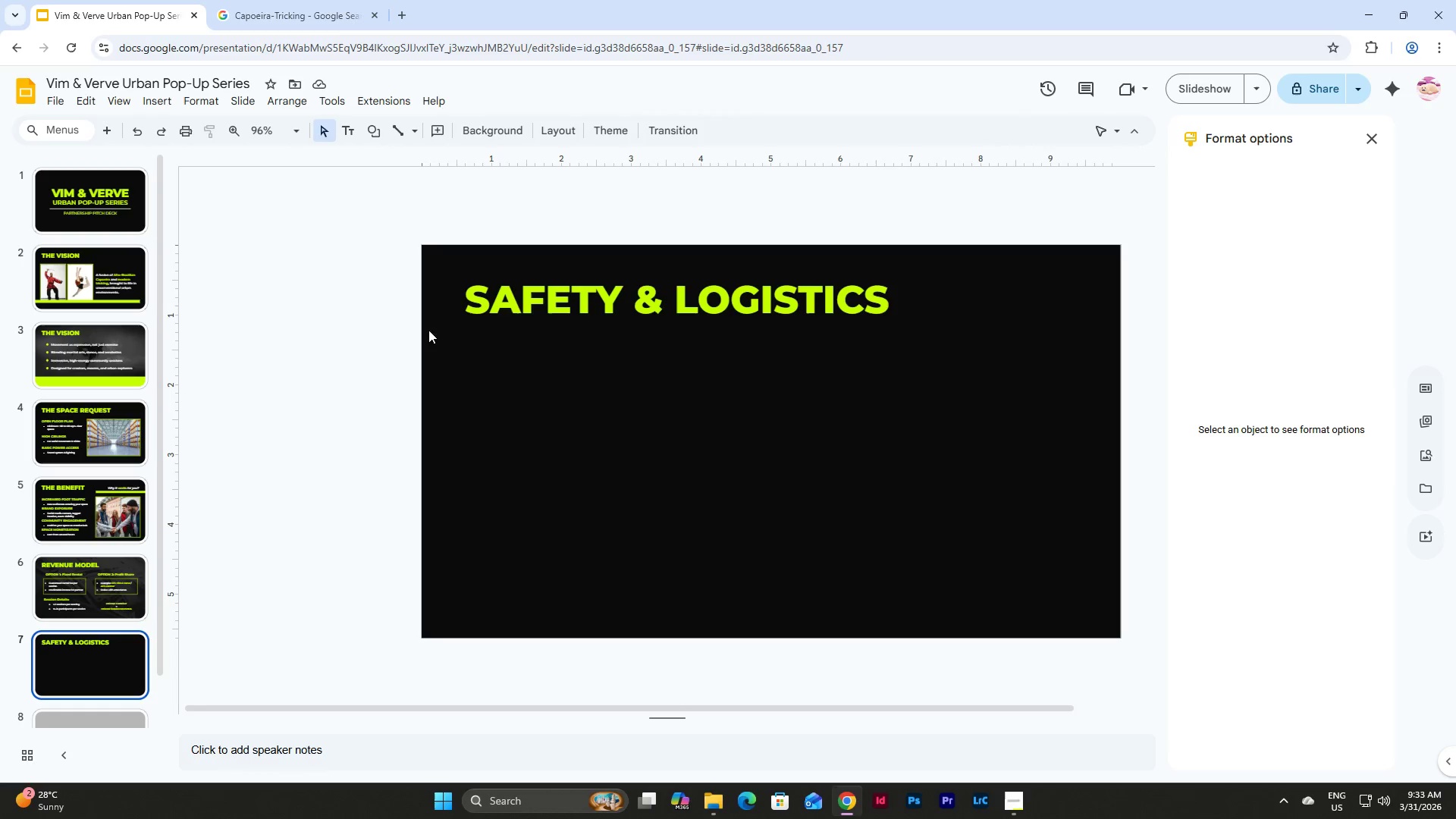 
left_click([335, 335])
 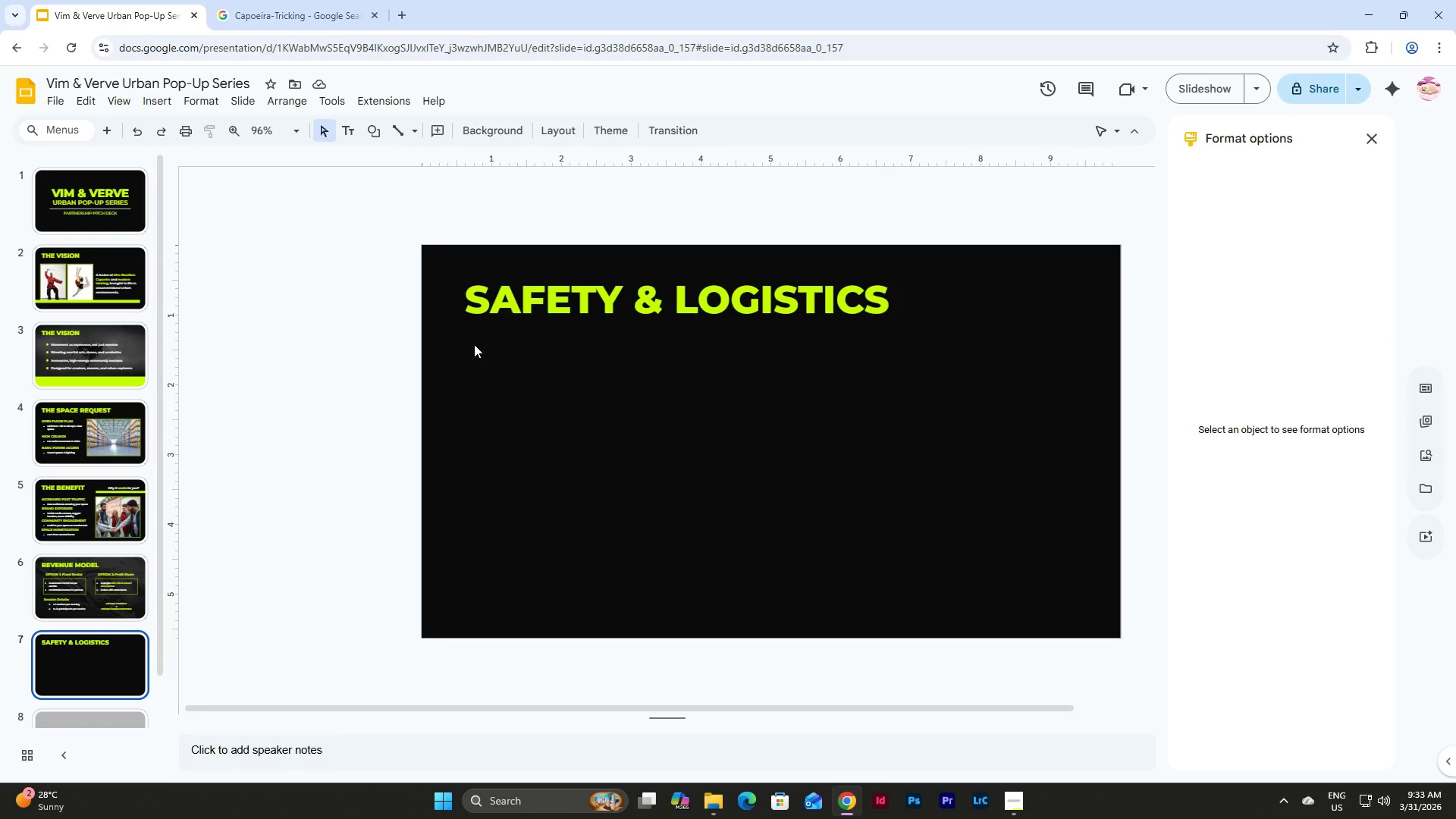 
left_click([1017, 799])